 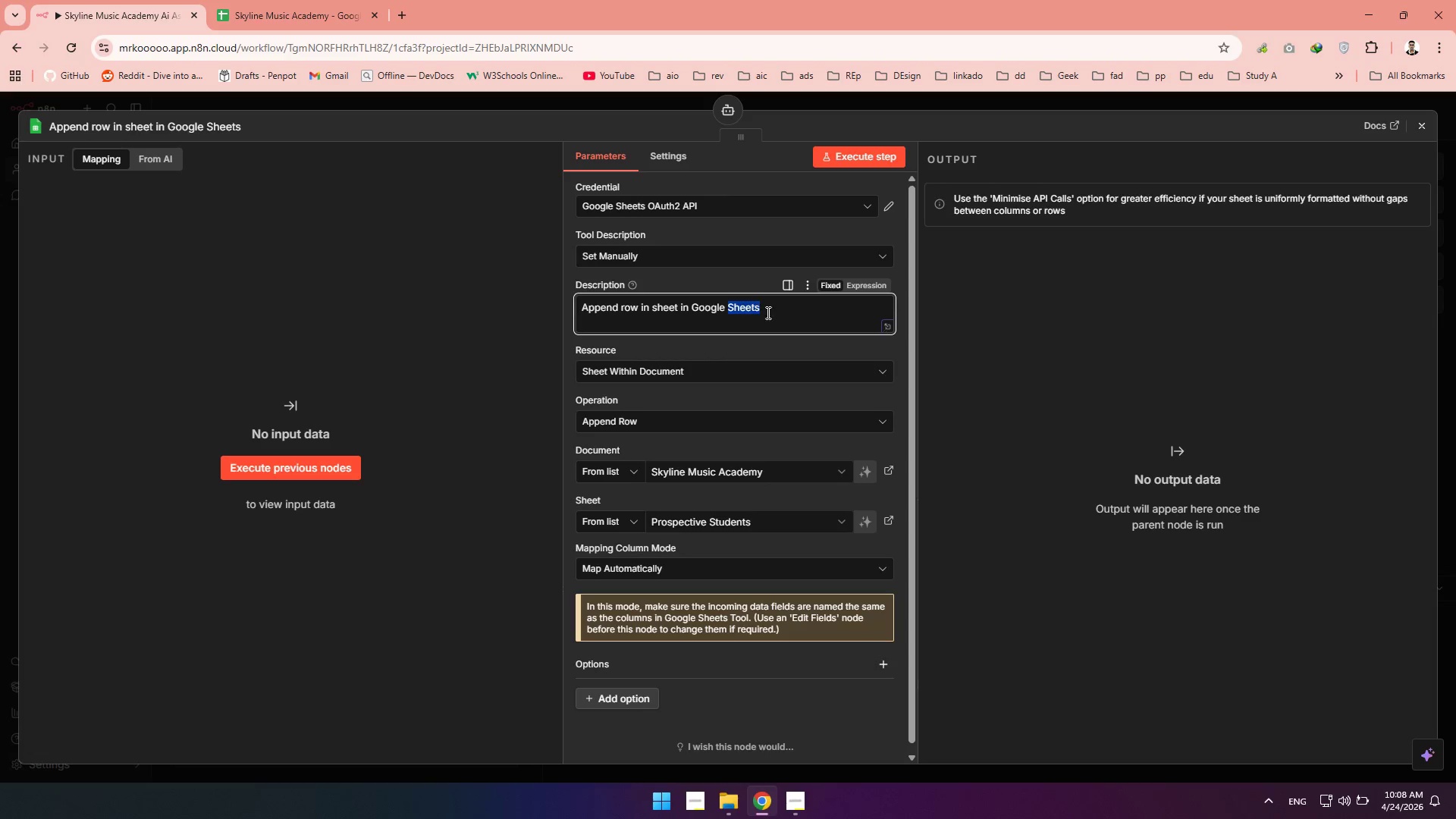 
left_click_drag(start_coordinate=[786, 312], to_coordinate=[564, 312])
 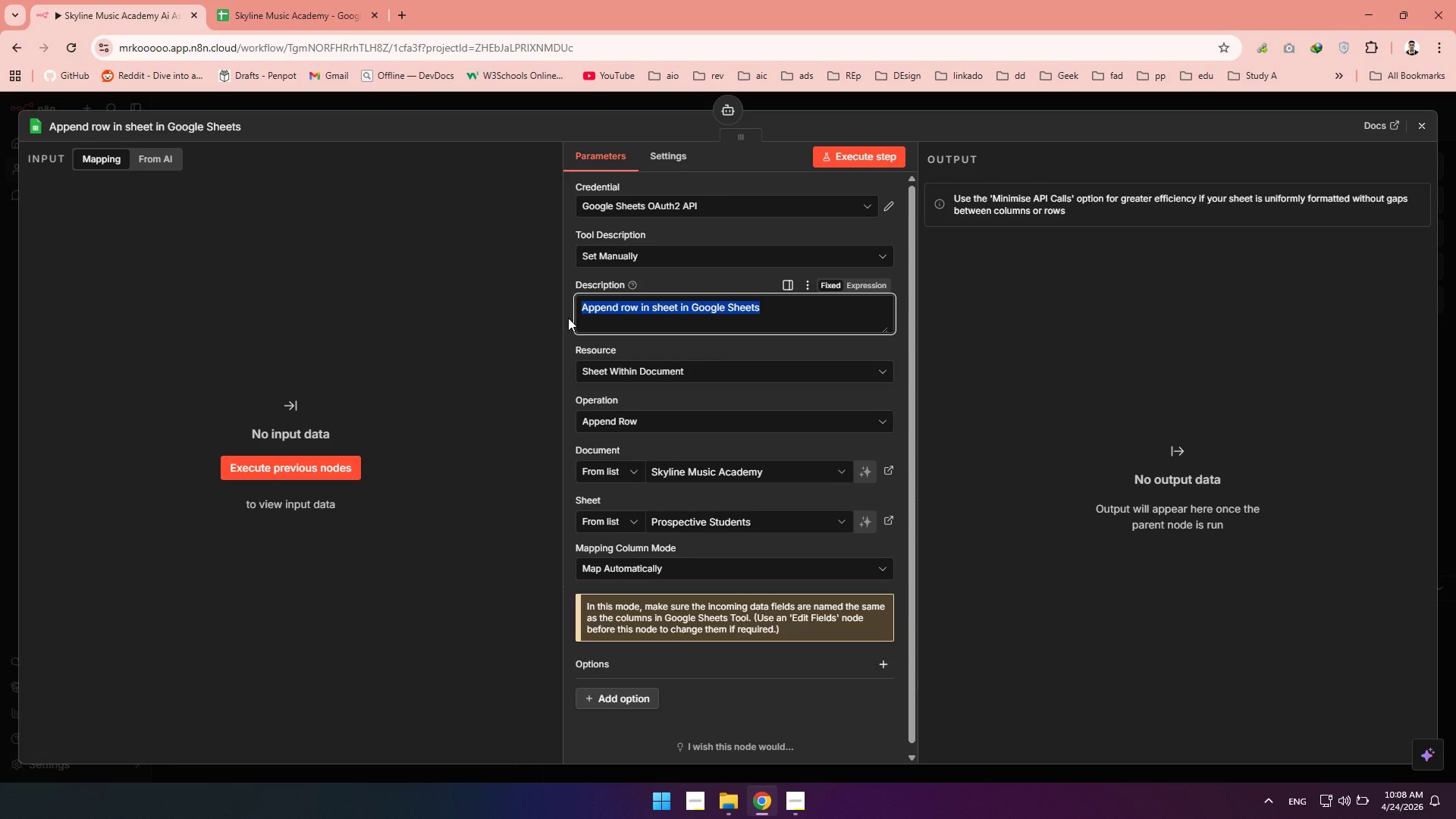 
type(Use this tool )
 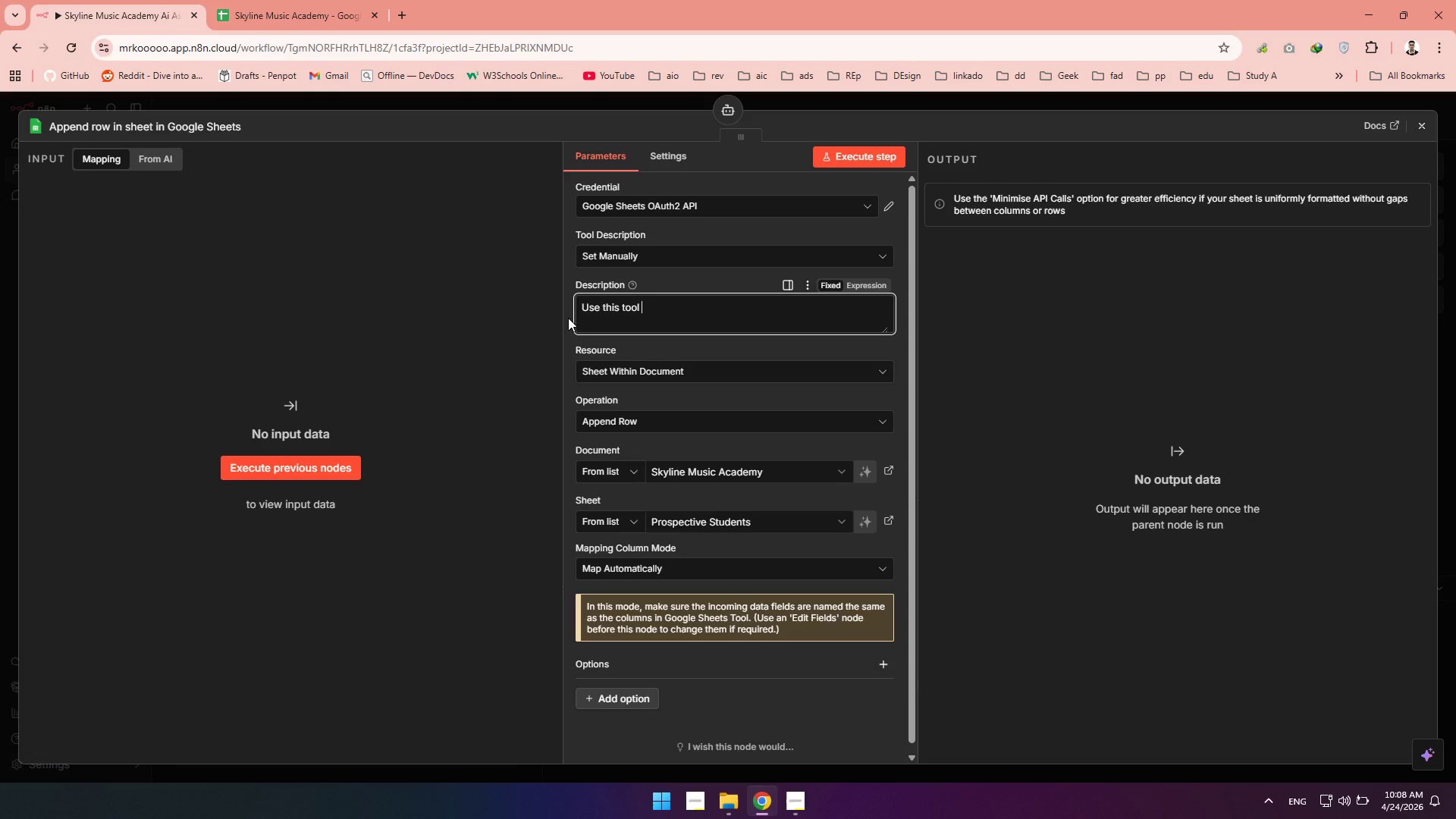 
type(to save )
 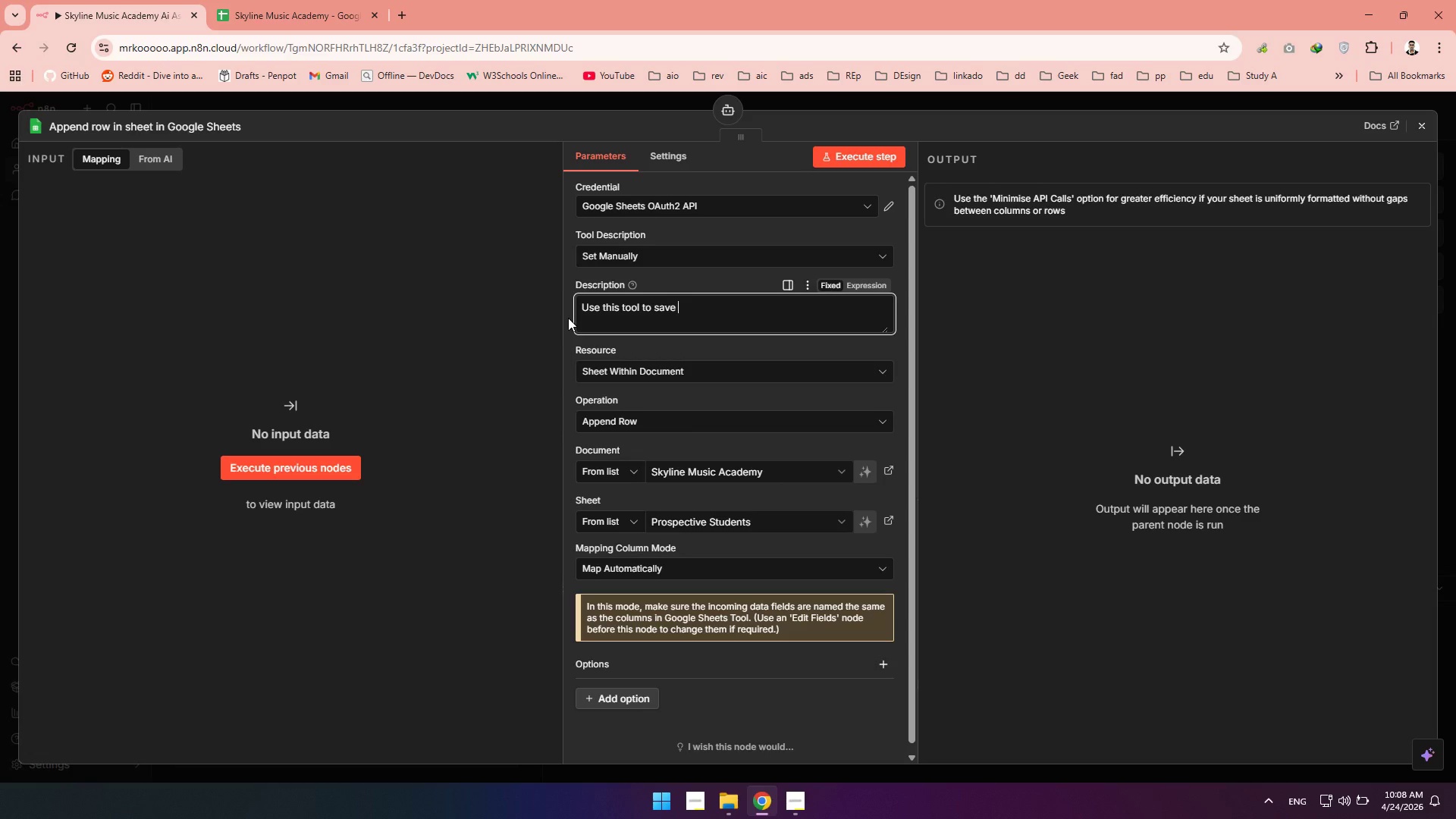 
type(student's info to sp)
key(Backspace)
type(preadshit only )
key(Backspace)
key(Backspace)
key(Backspace)
key(Backspace)
key(Backspace)
key(Backspace)
 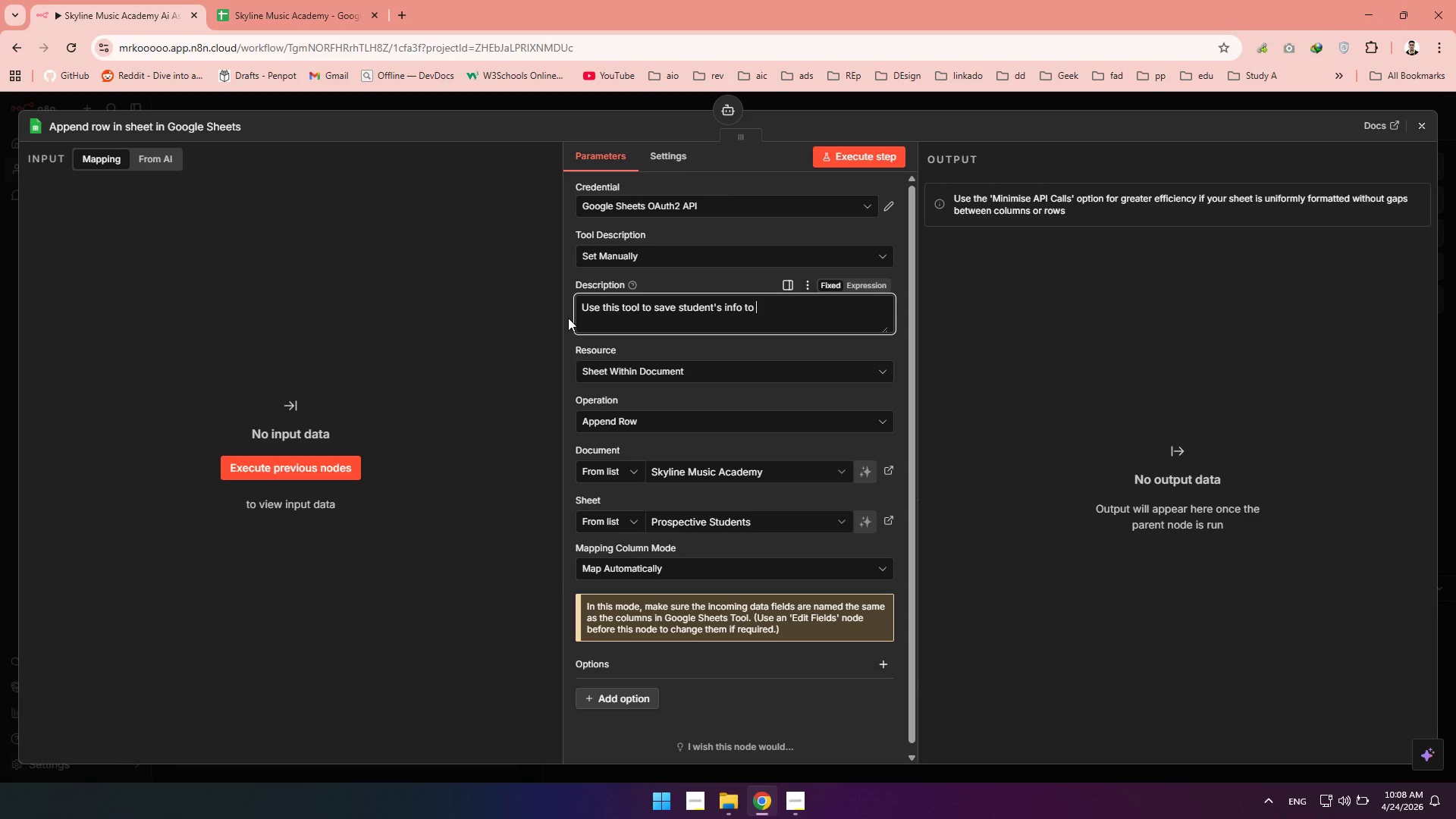 
wait(7.45)
 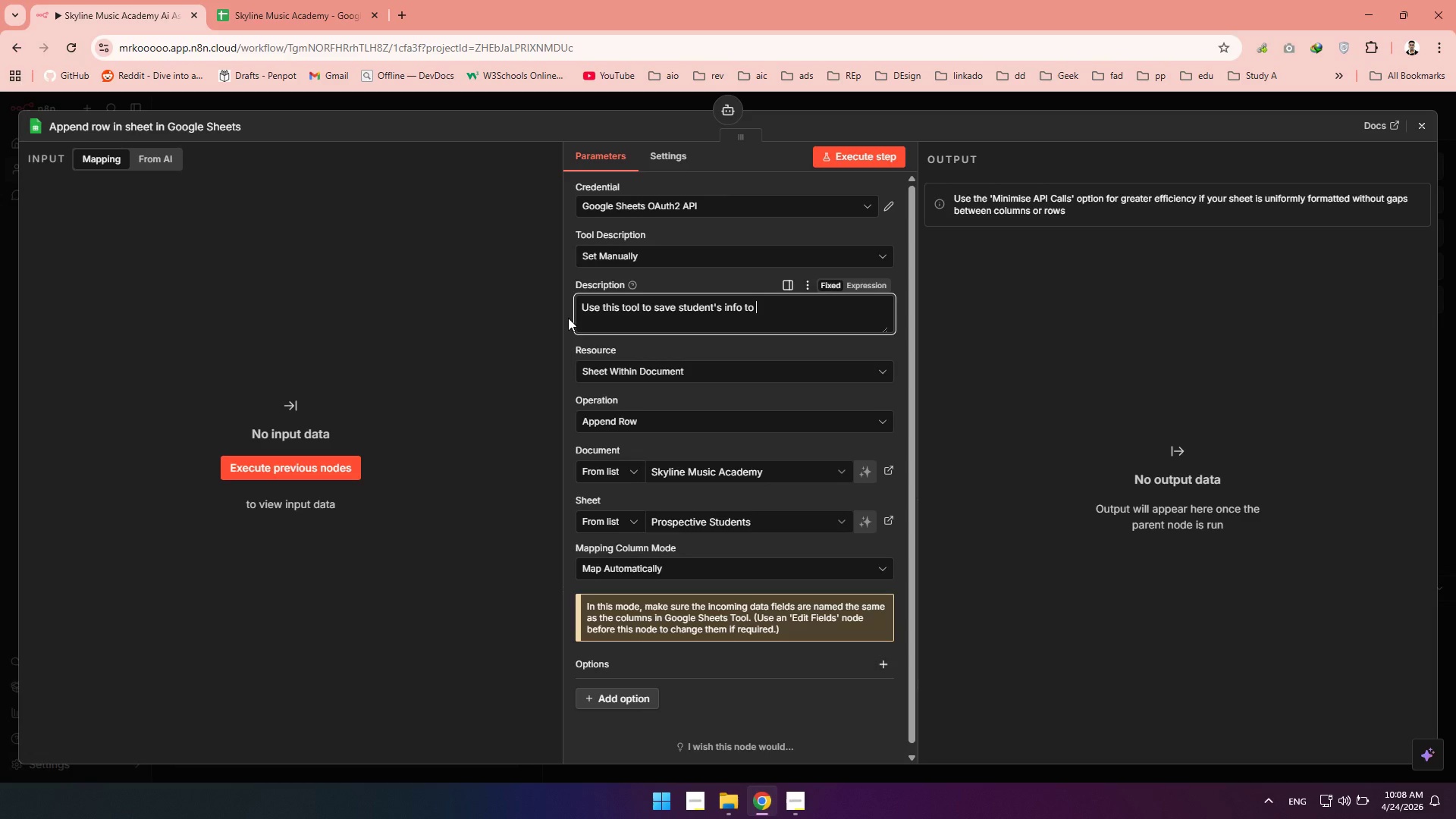 
type(the spe)
key(Backspace)
type(readshit )
key(Backspace)
key(Backspace)
key(Backspace)
type(eet only if they have less than 4 years of experience and/or their esp)
key(Backspace)
key(Backspace)
type(xperience level is beginner or advanced)
 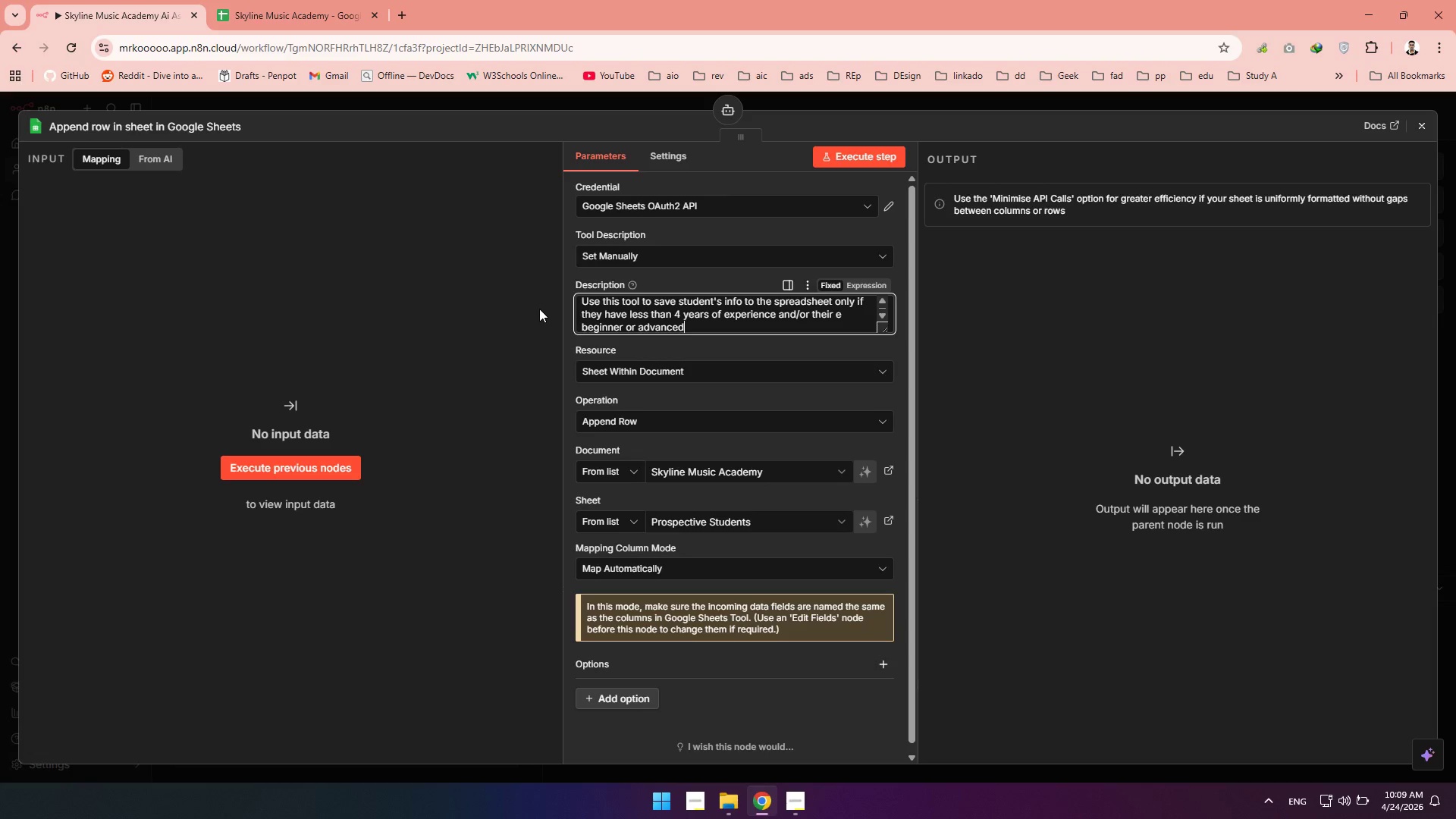 
left_click([642, 325])
 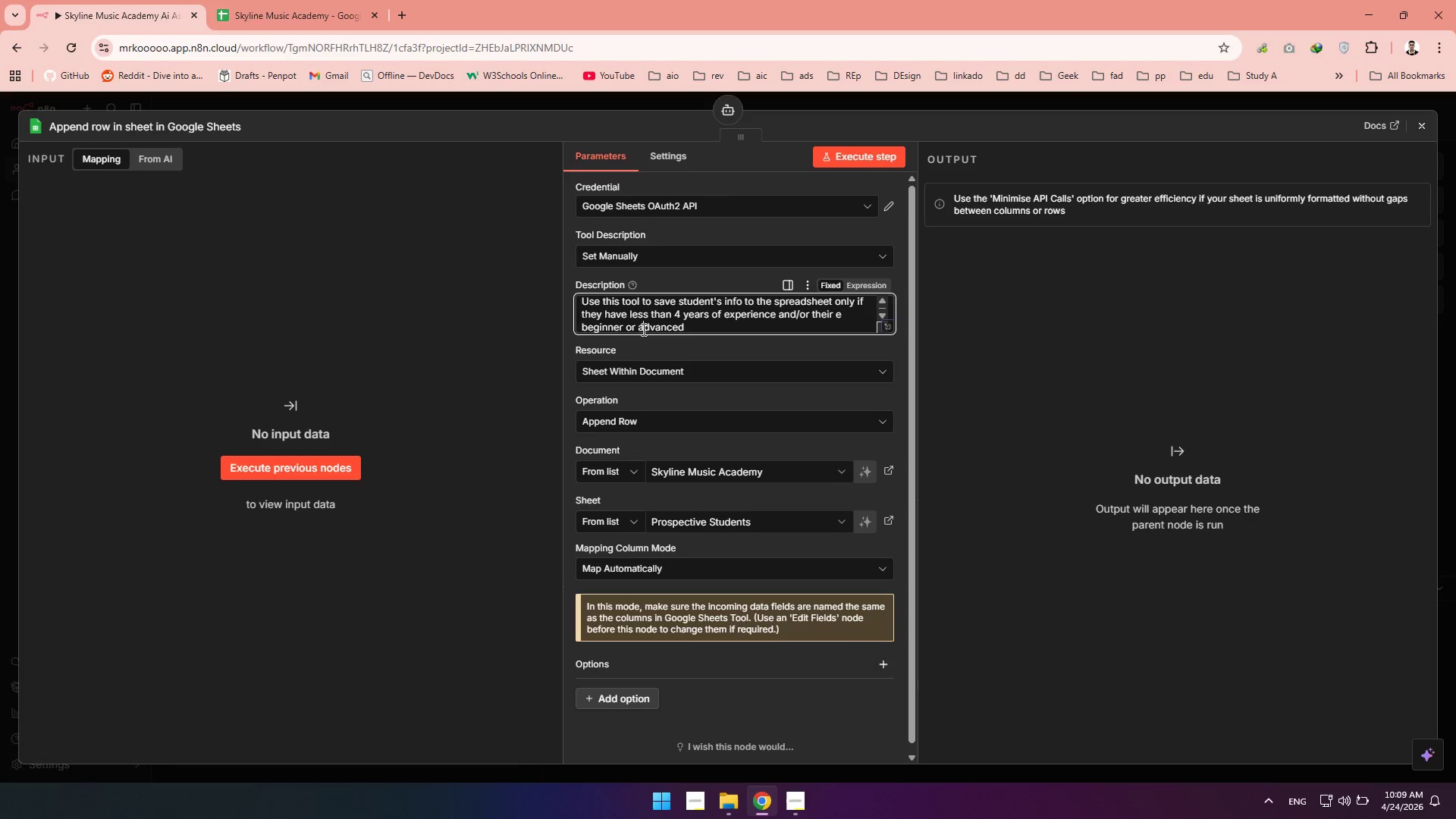 
key(Backspace)
 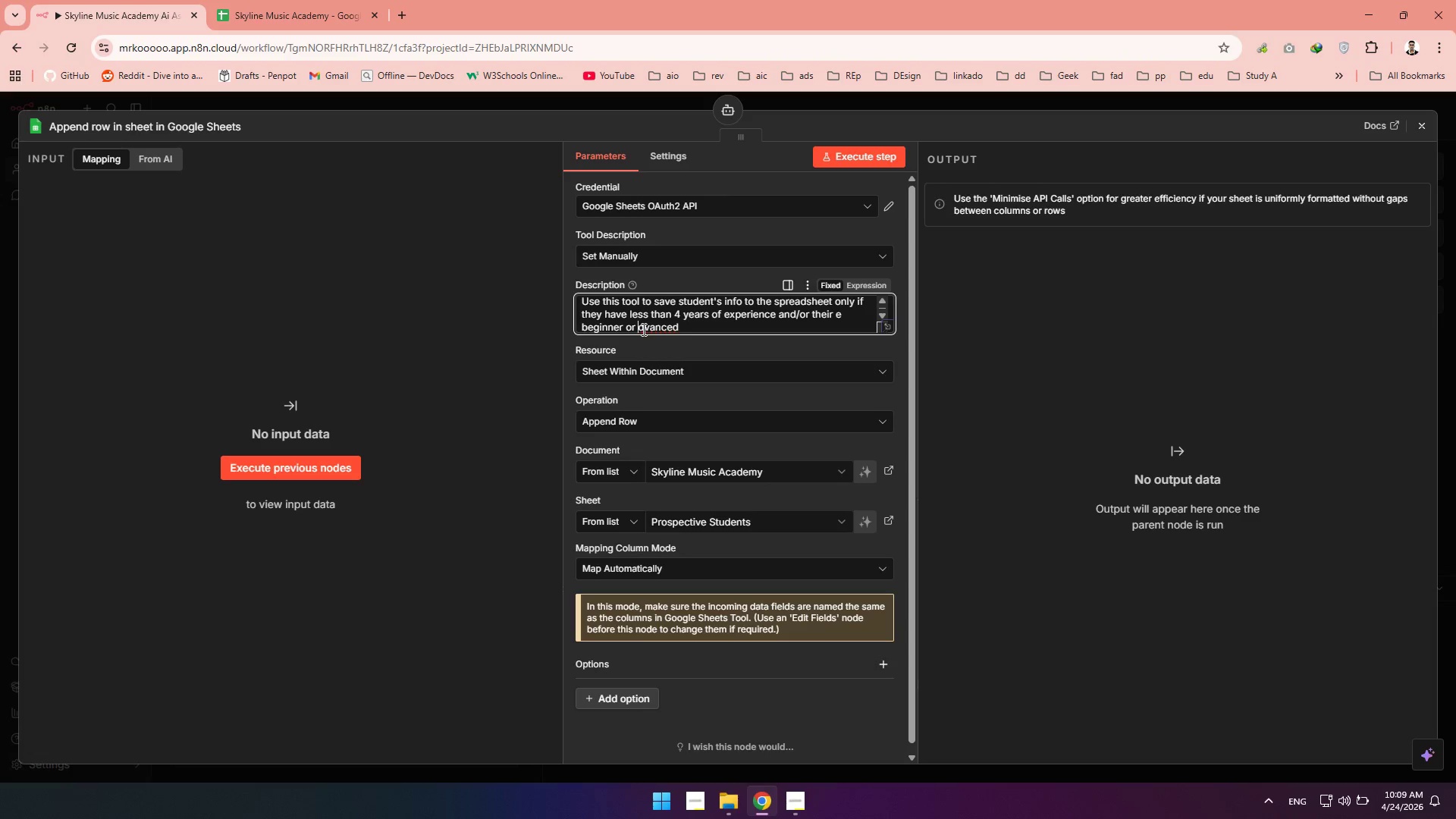 
key(Shift+A)
 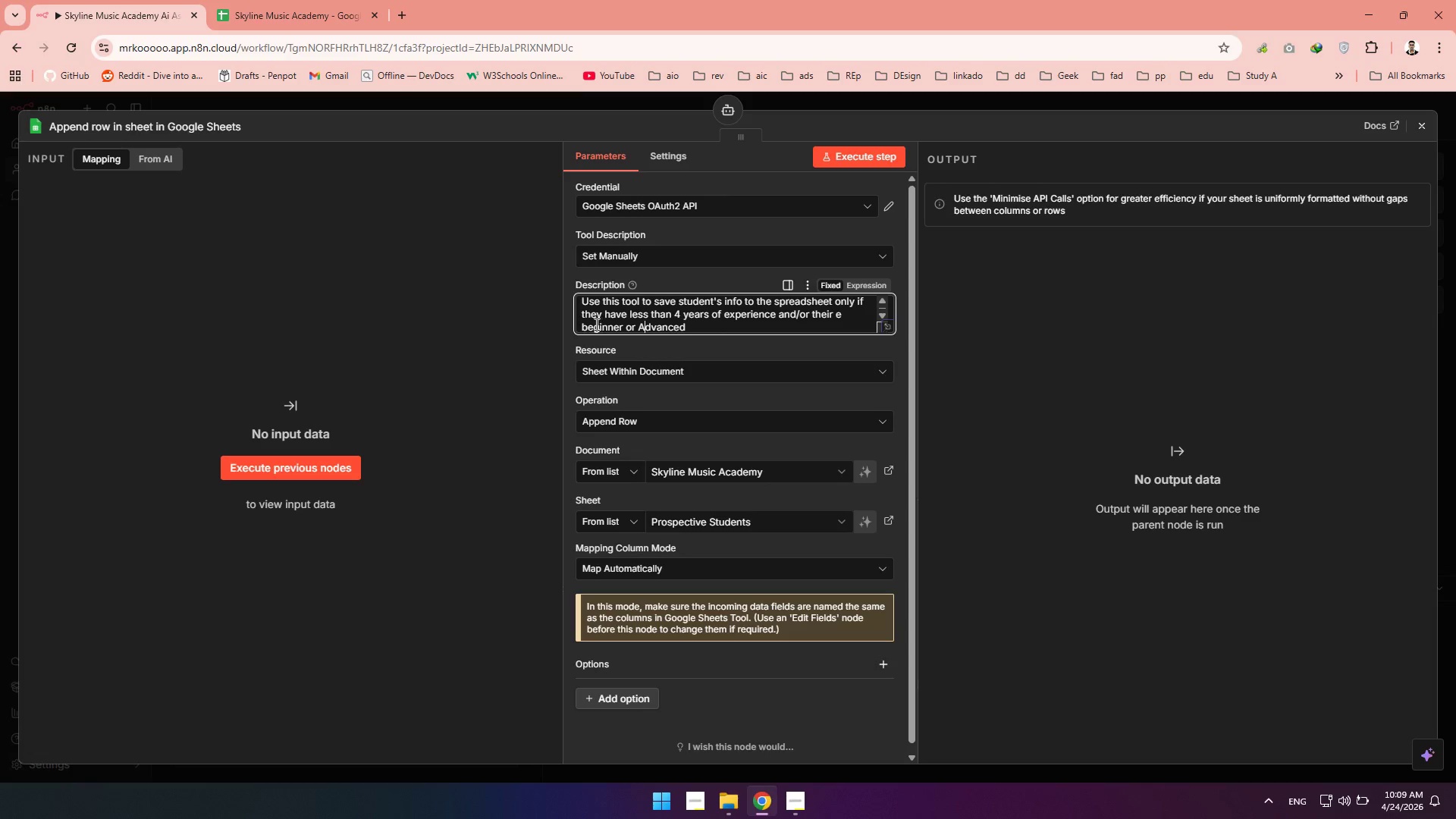 
left_click([586, 328])
 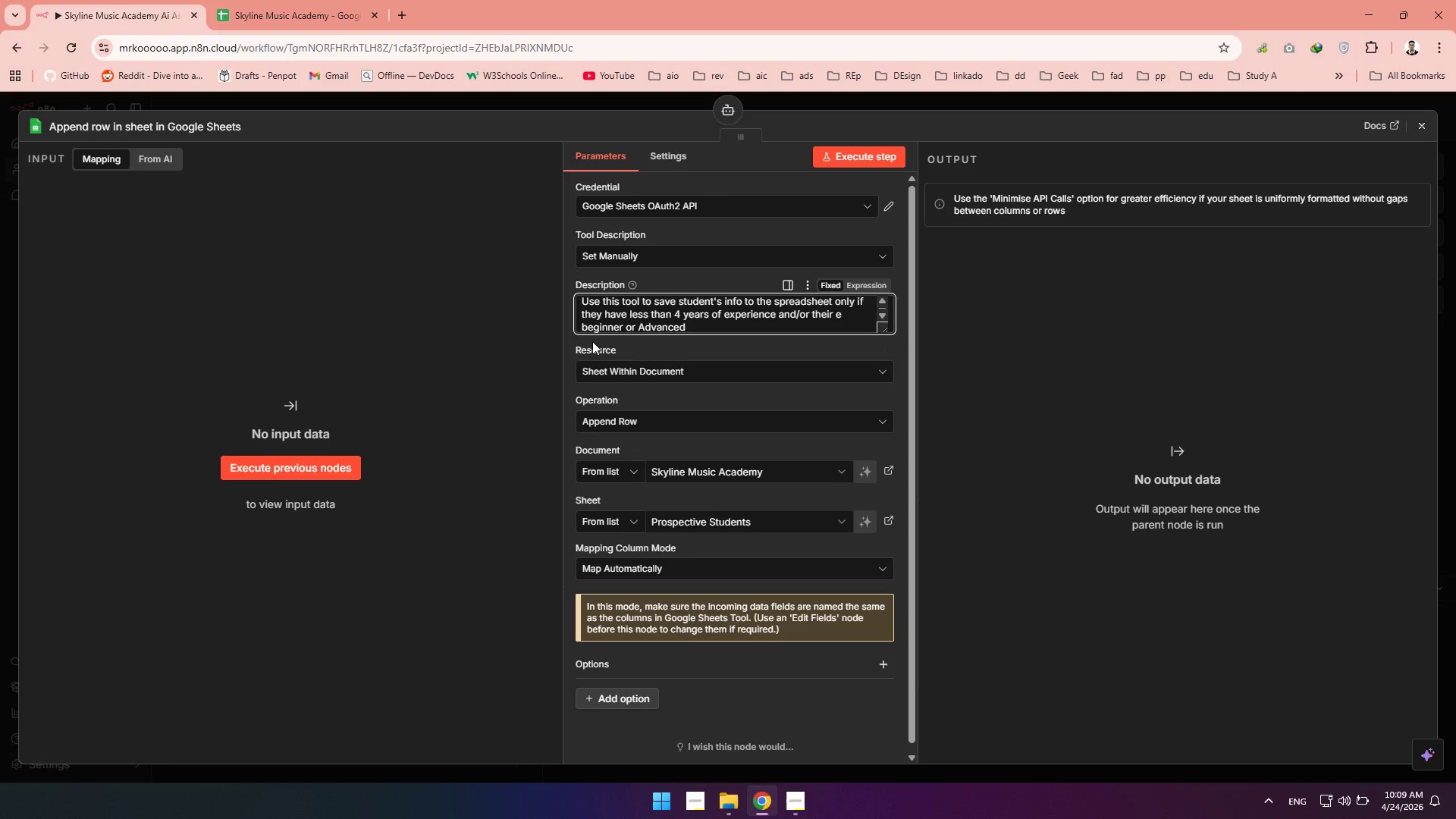 
key(Backspace)
 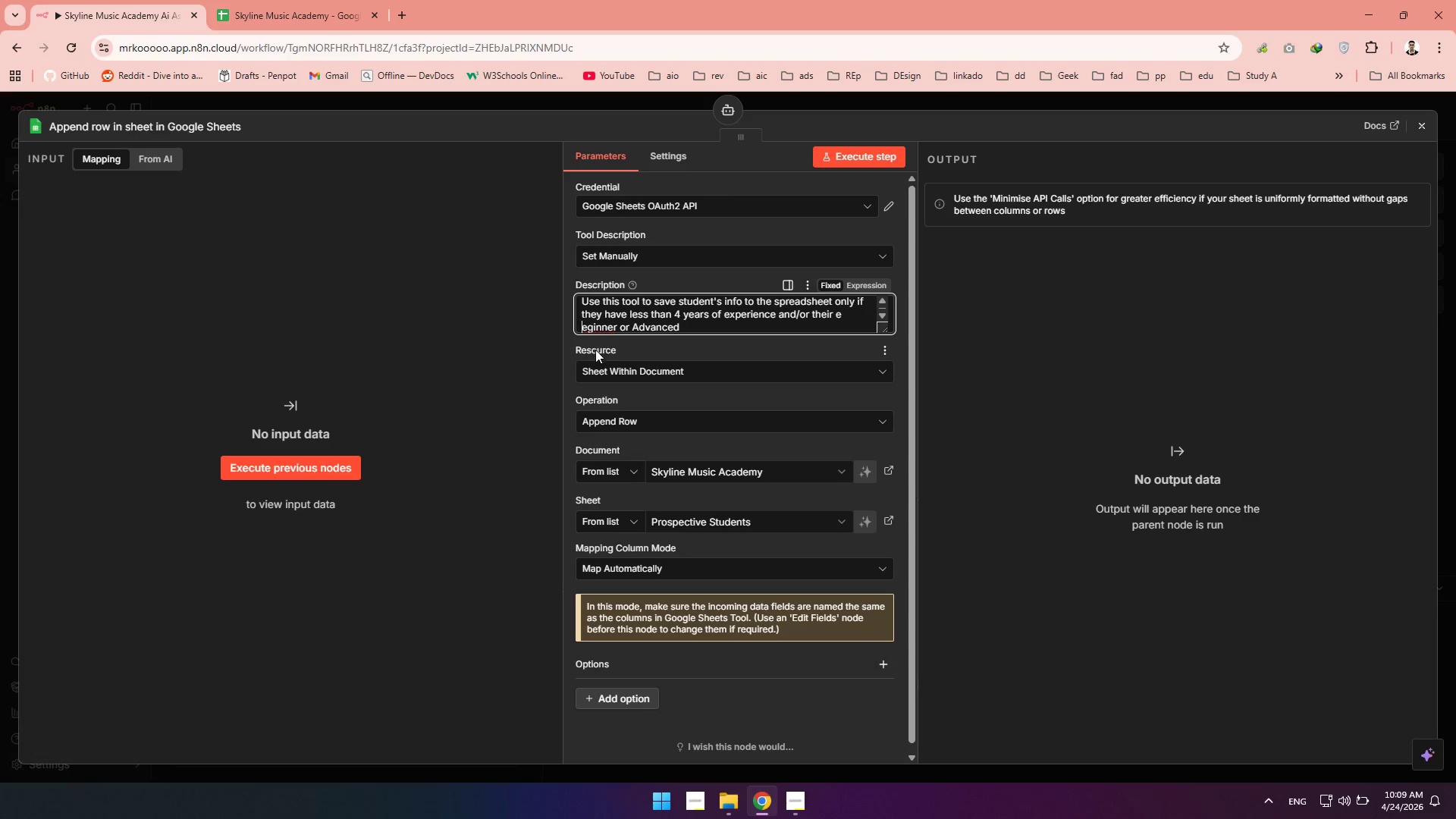 
key(Shift+A)
 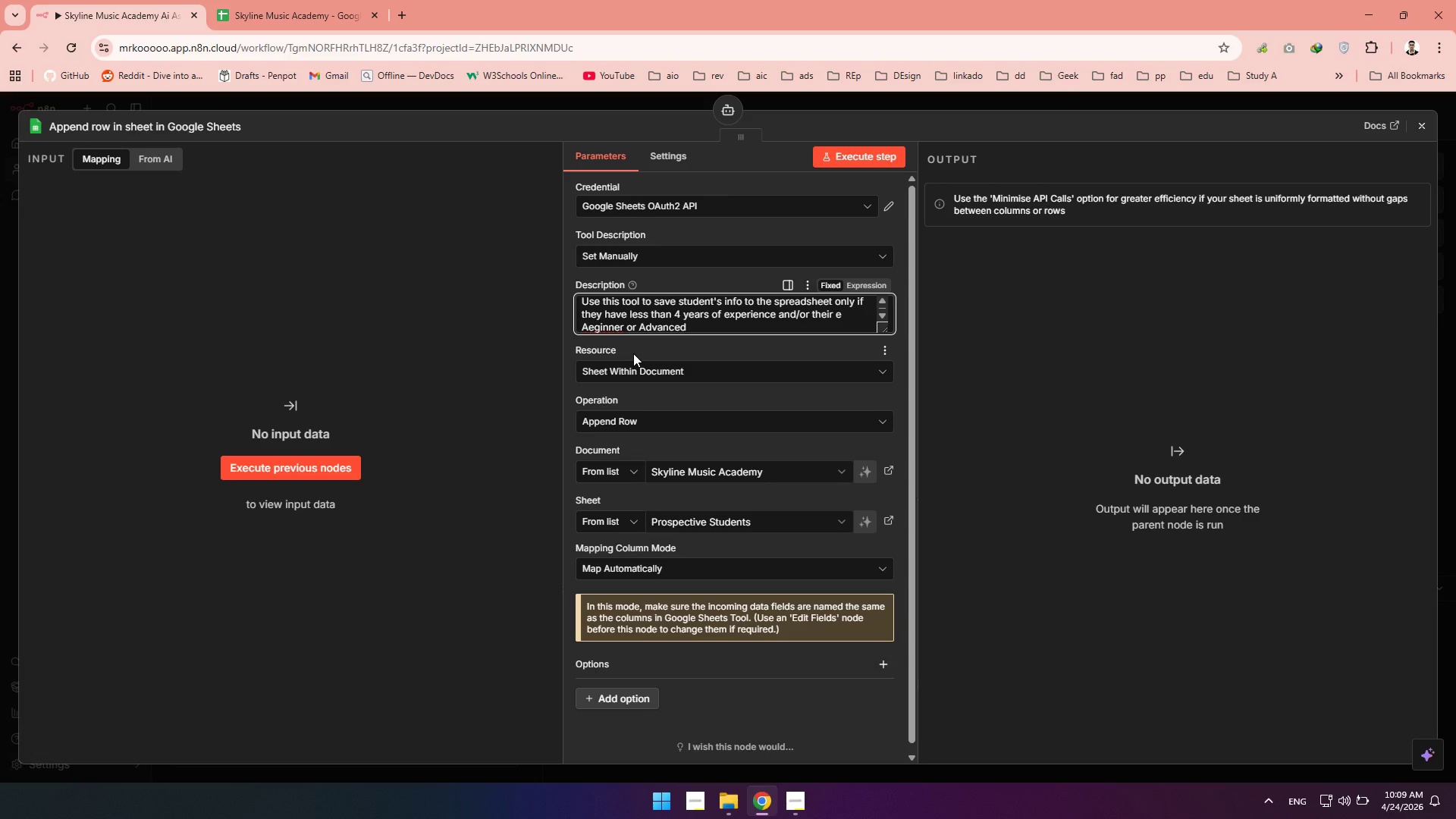 
key(Backspace)
 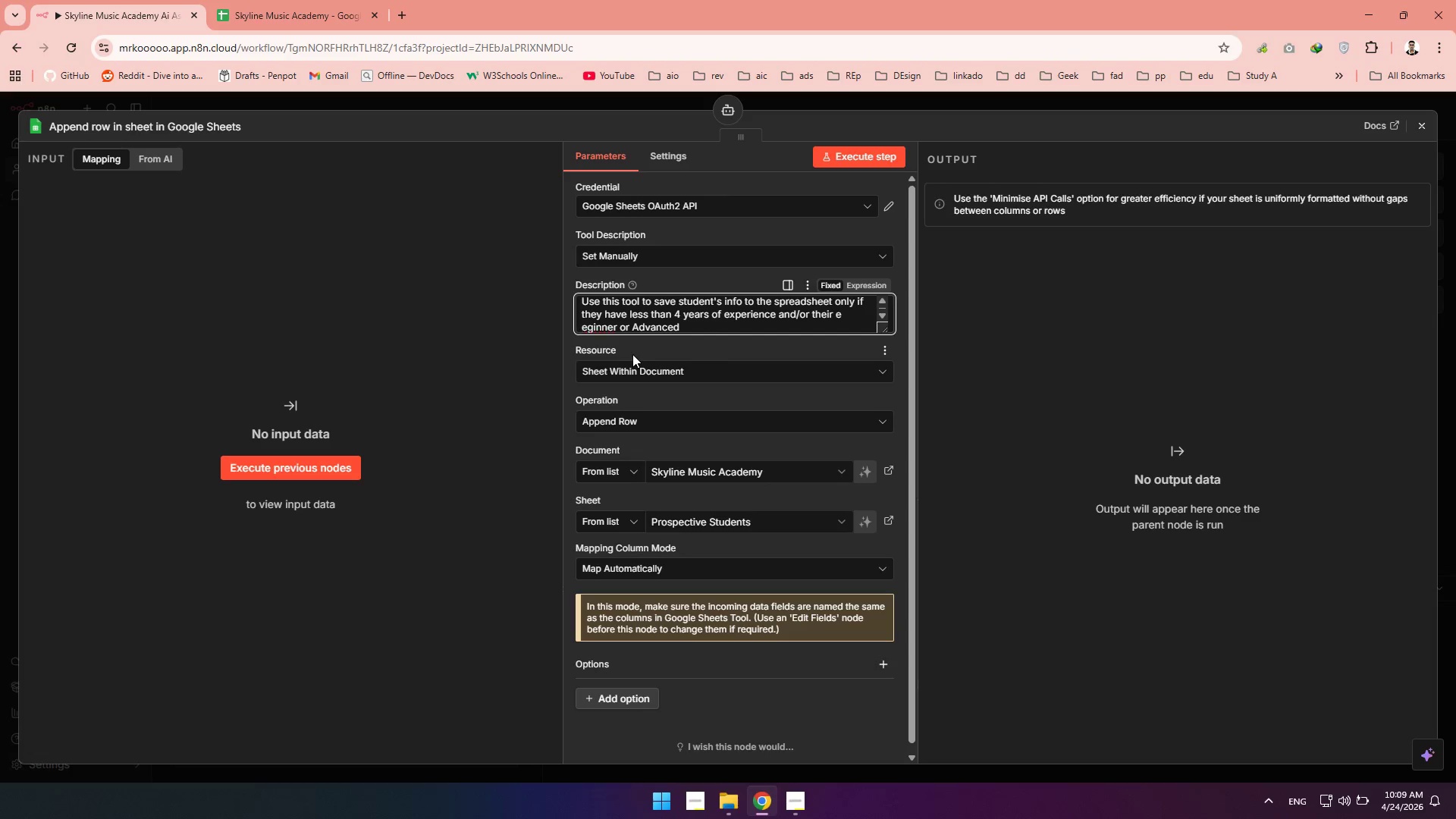 
key(Shift+B)
 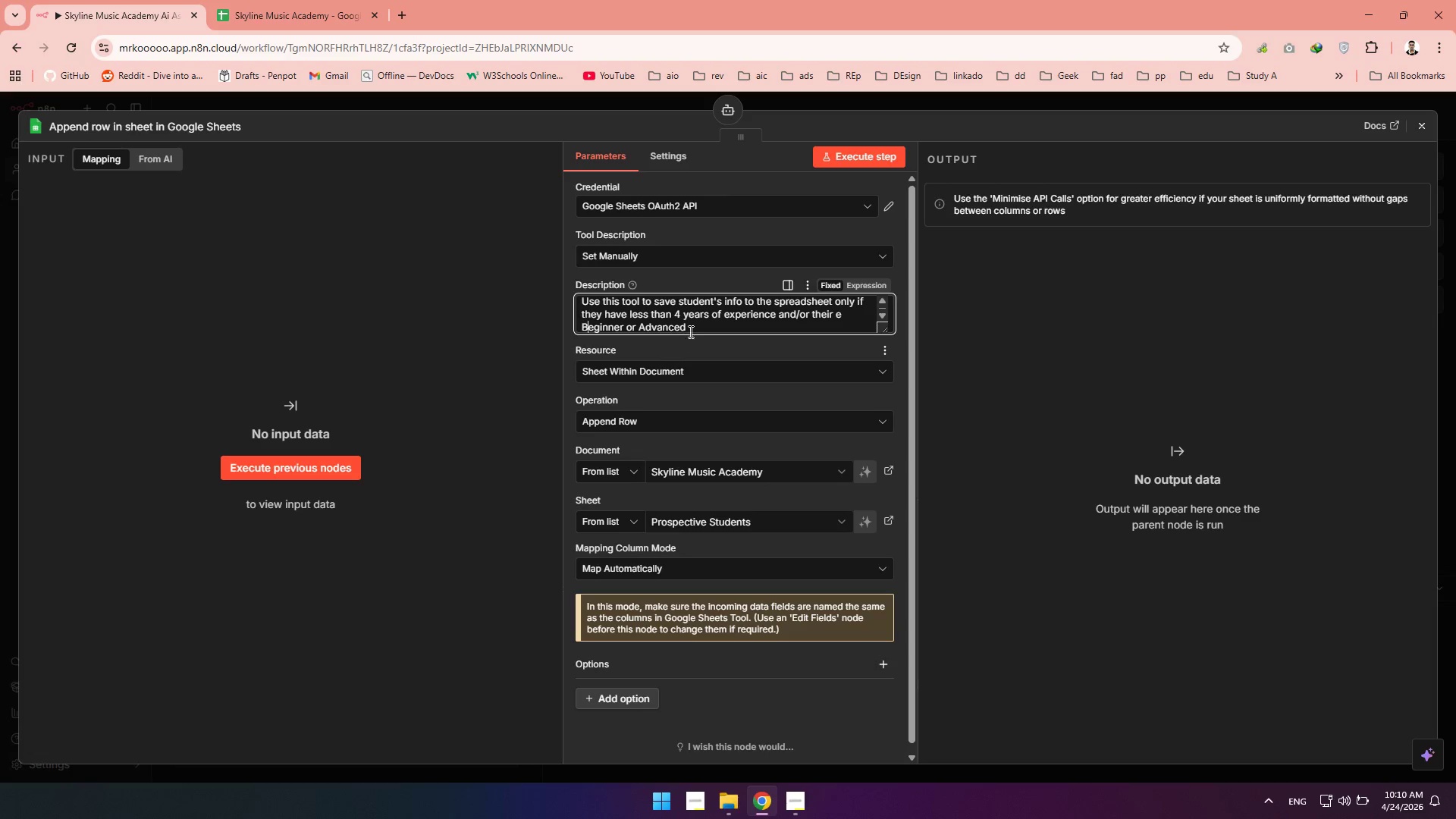 
left_click([698, 329])
 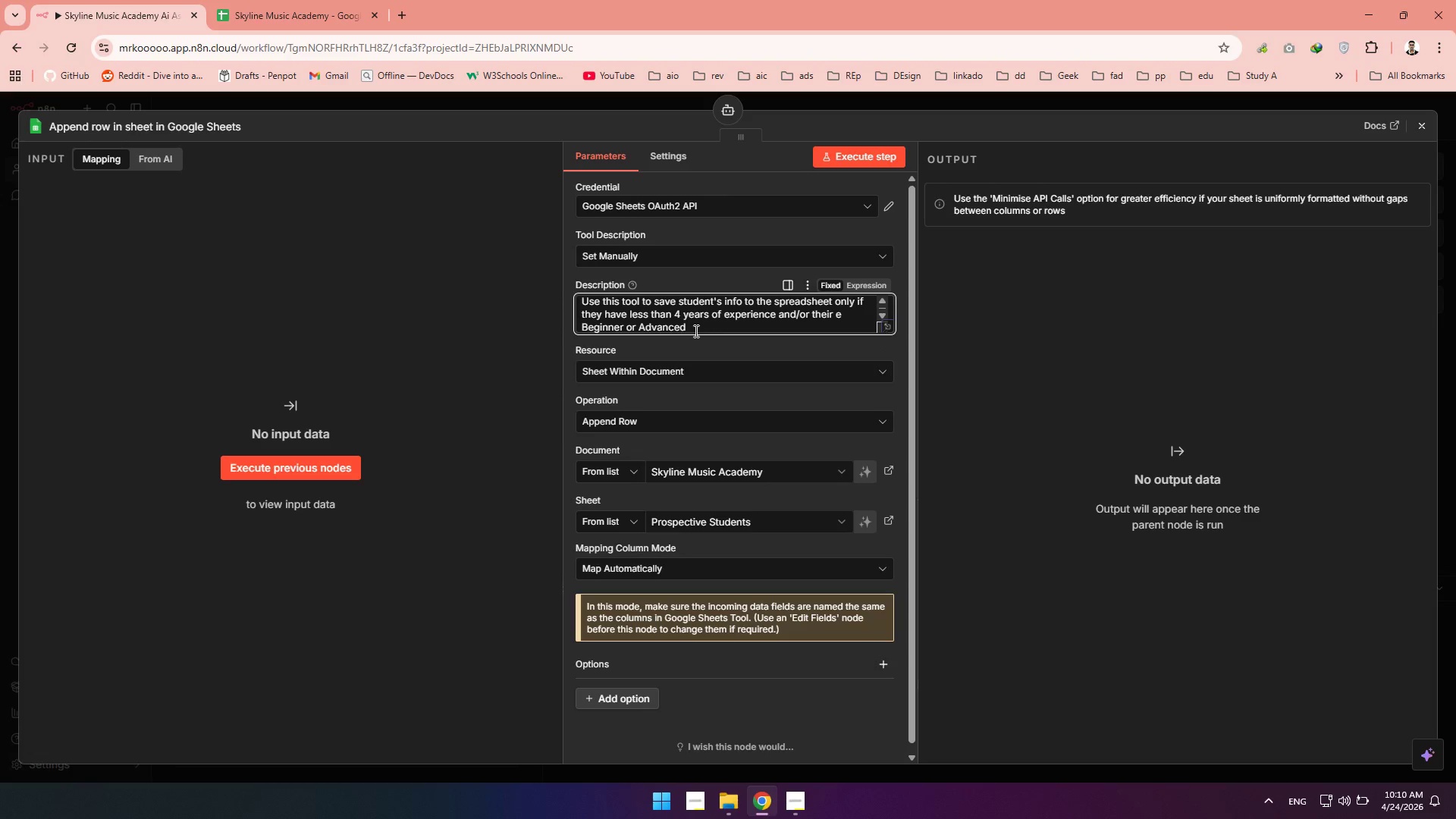 
type(, Mach the students detail to the coluns )
key(Backspace)
key(Backspace)
key(Backspace)
type(mns ofm)
key(Backspace)
key(Backspace)
key(Backspace)
key(Backspace)
key(Backspace)
key(Backspace)
key(Backspace)
key(Backspace)
key(Backspace)
key(Backspace)
key(Backspace)
 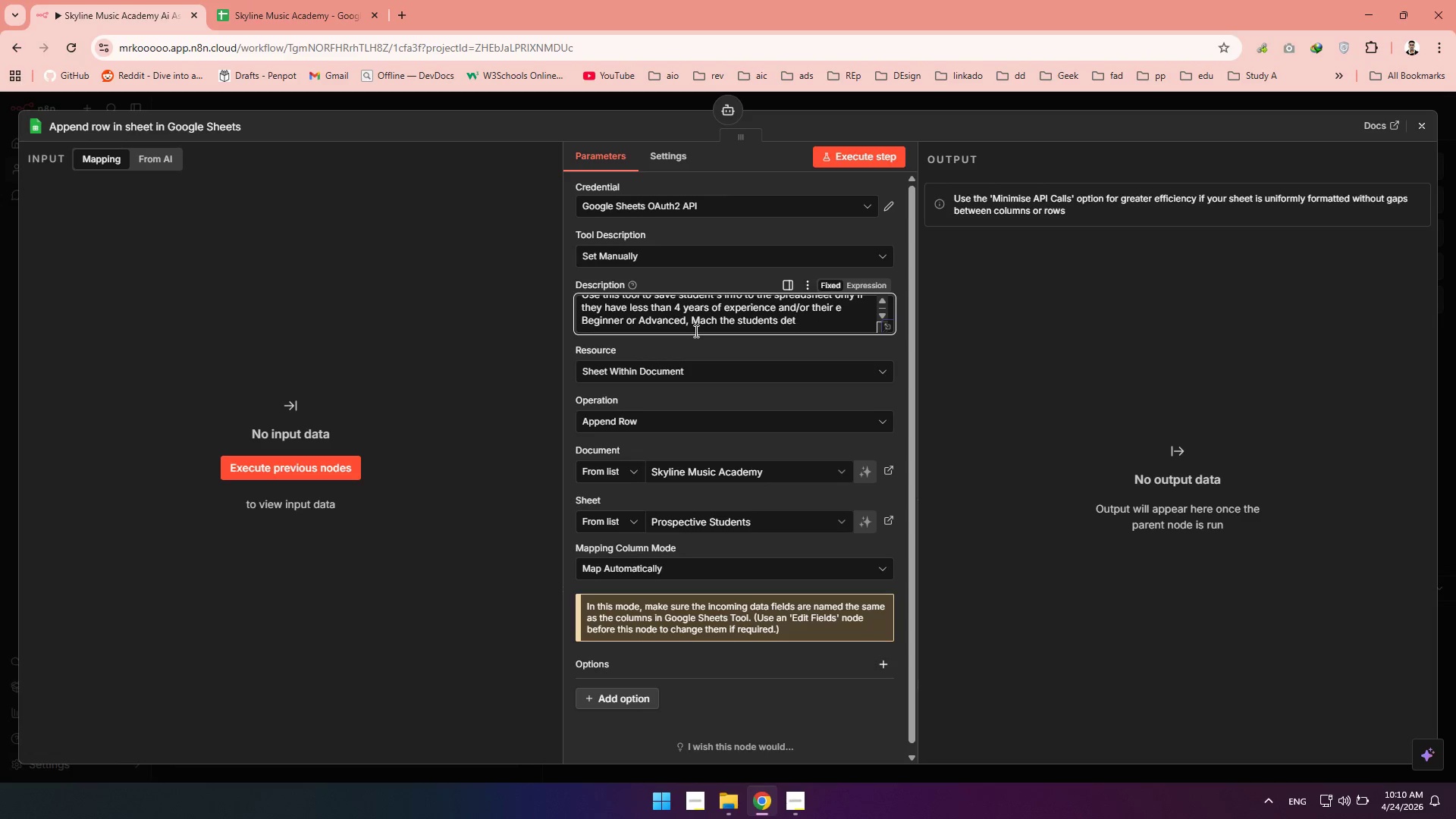 
key(Control+Backspace)
 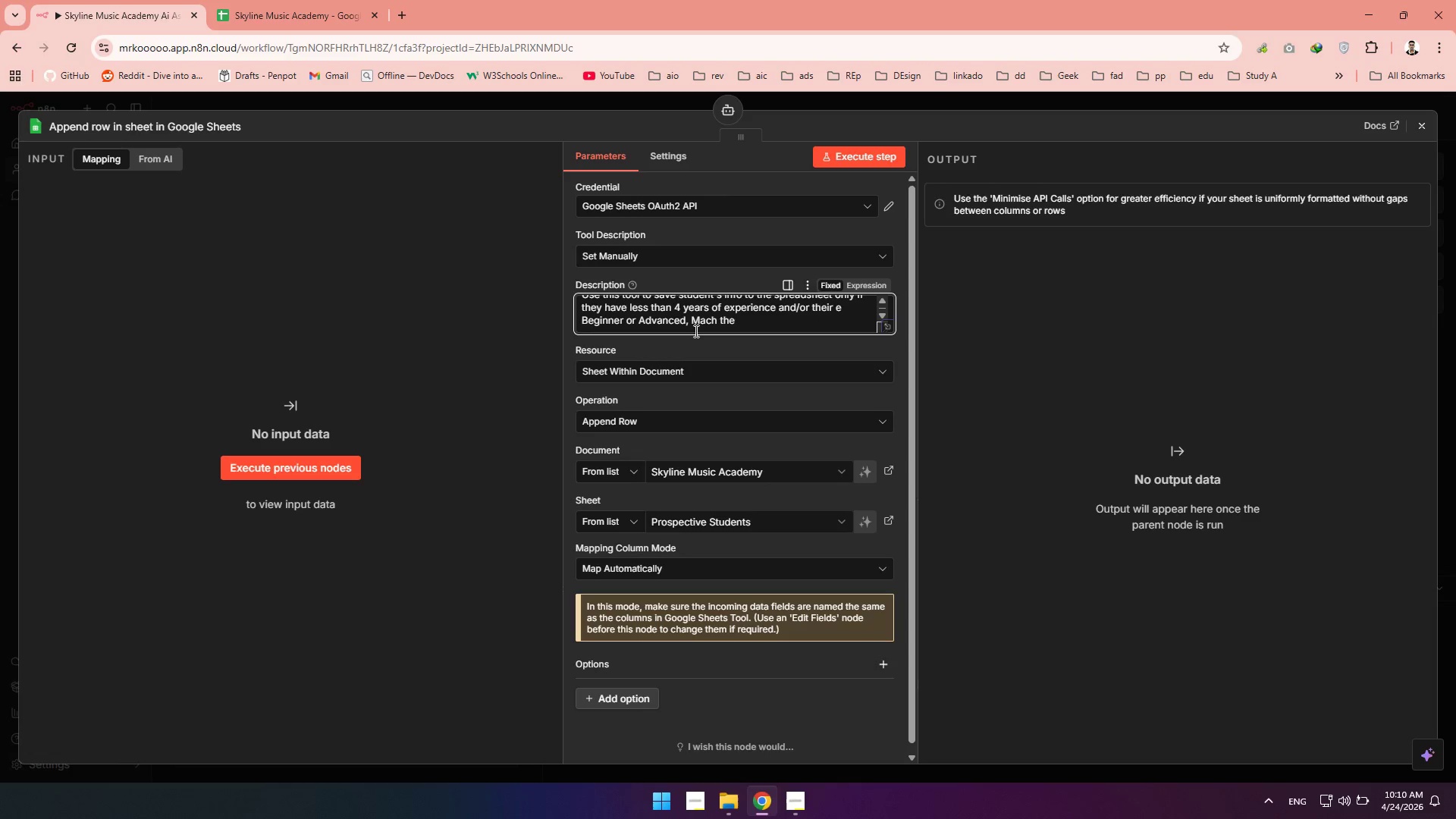 
key(Control+Backspace)
 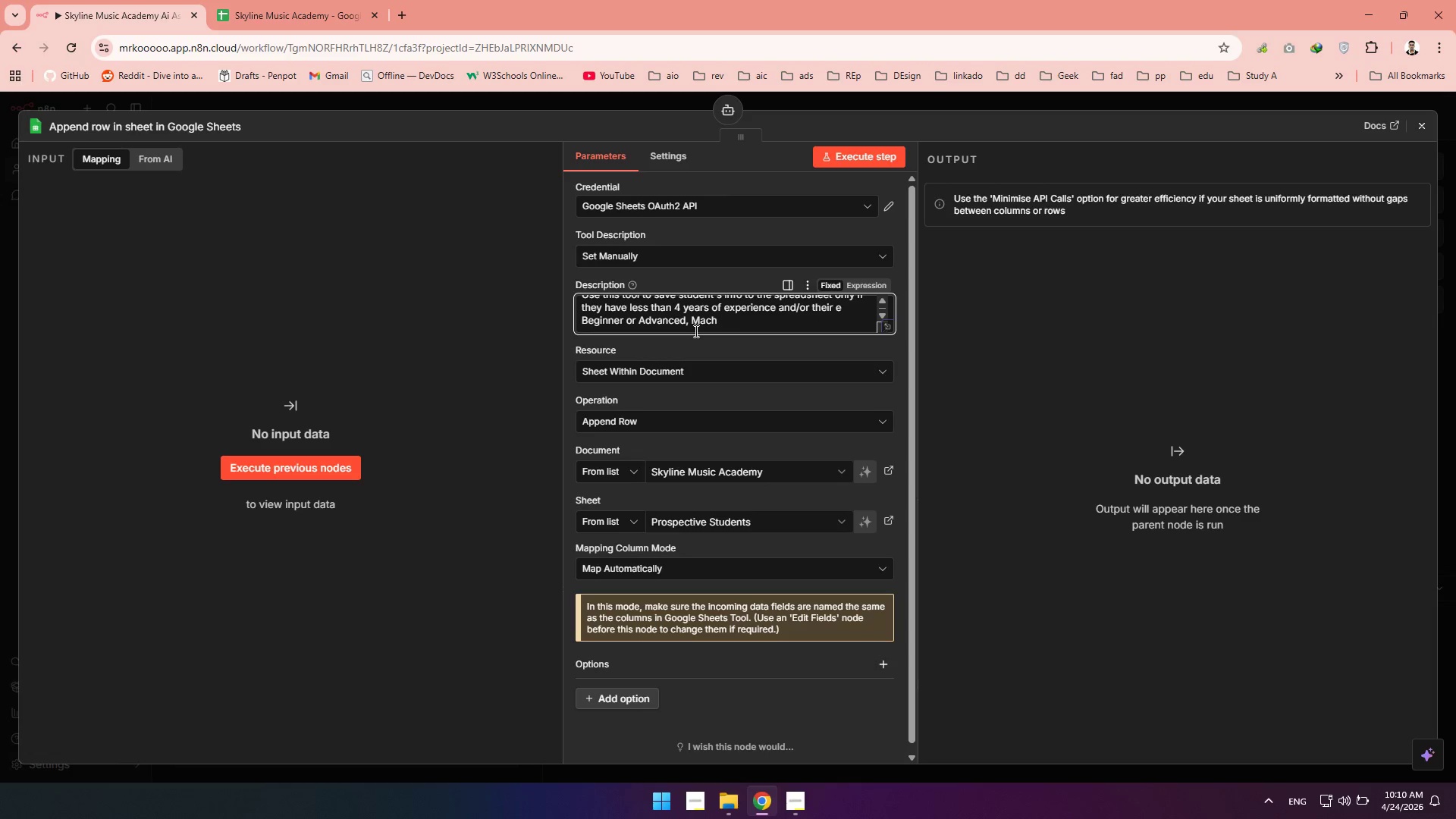 
key(Control+Backspace)
 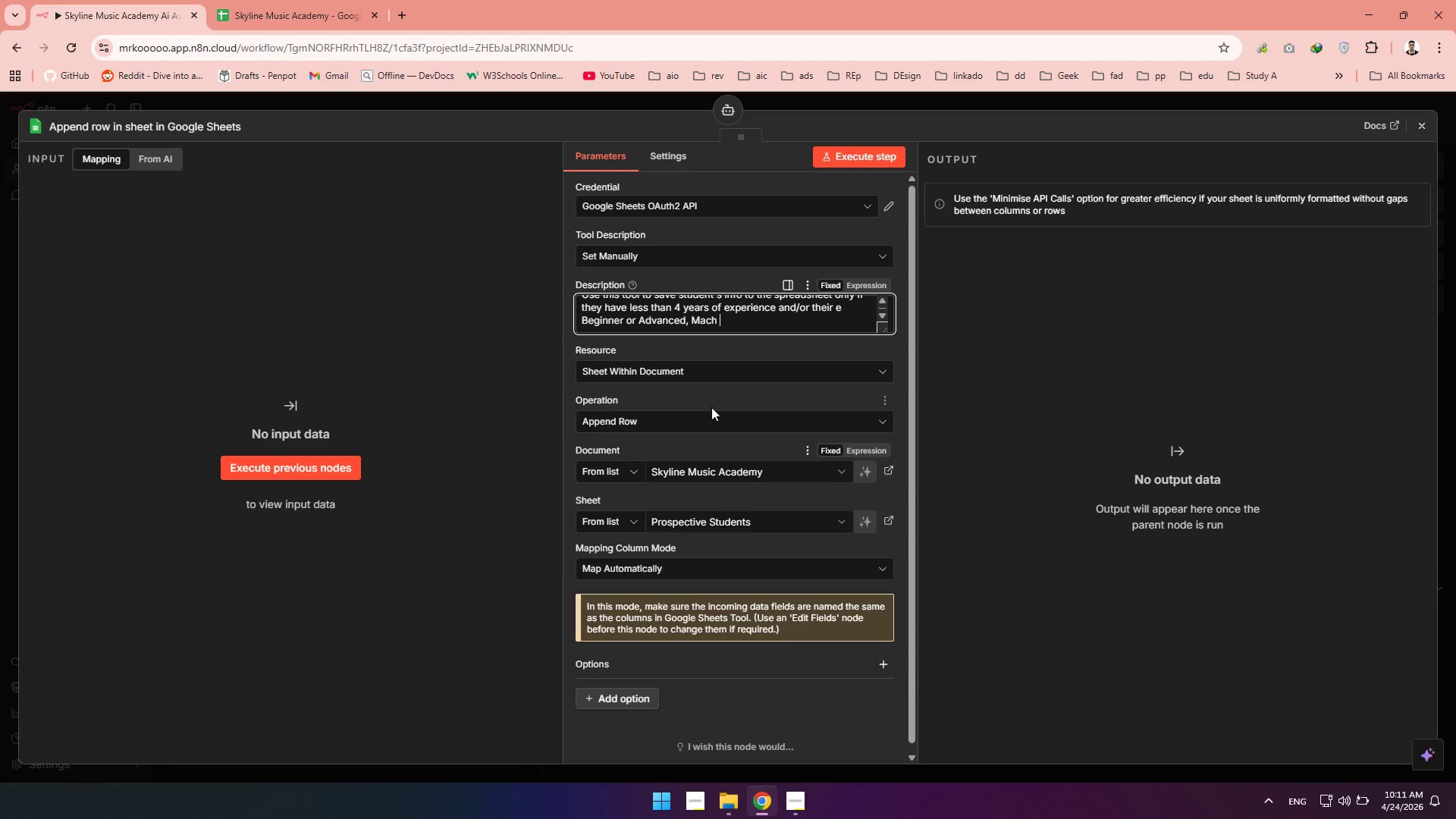 
wait(50.14)
 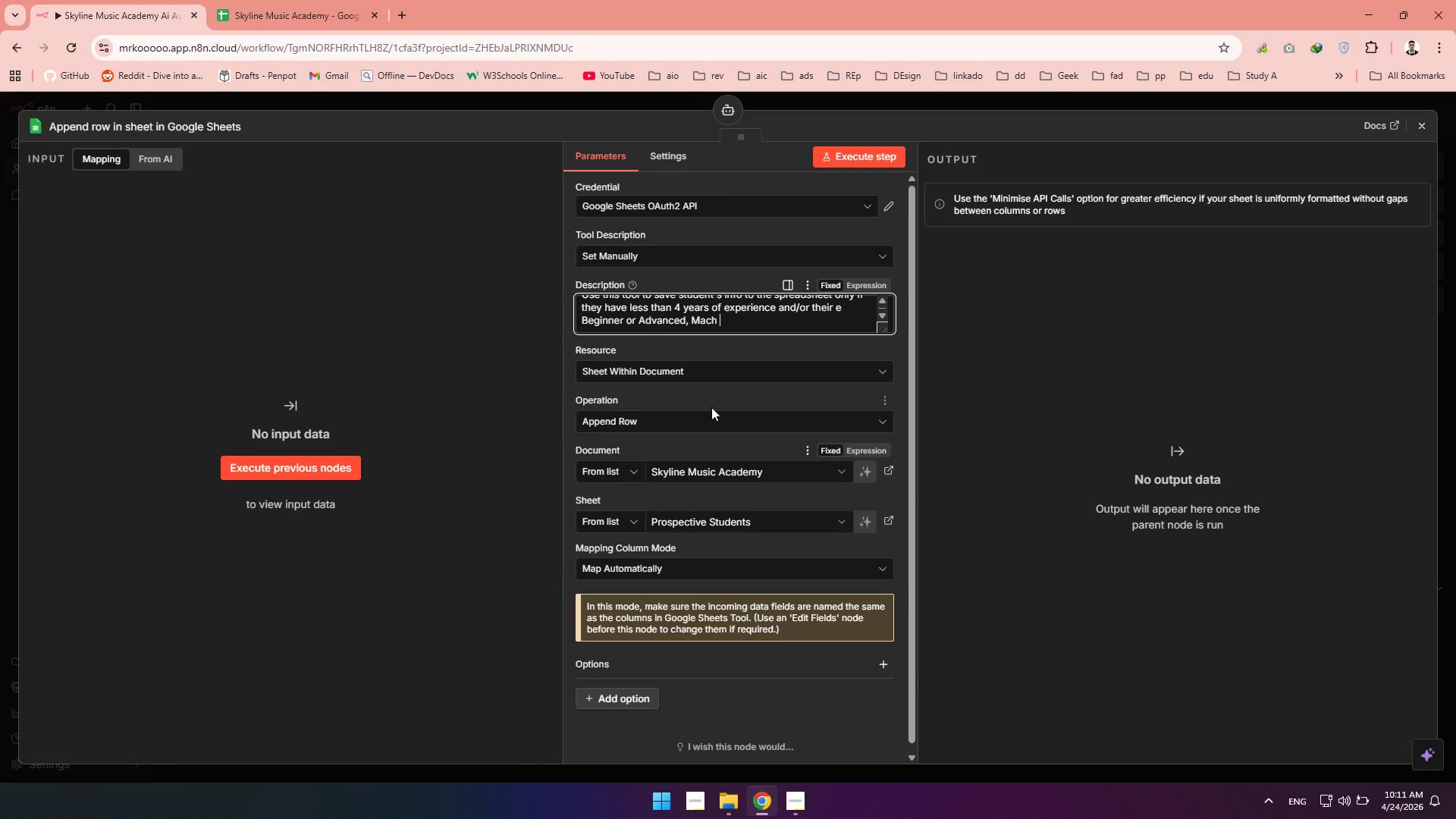 
left_click_drag(start_coordinate=[747, 321], to_coordinate=[686, 328])
 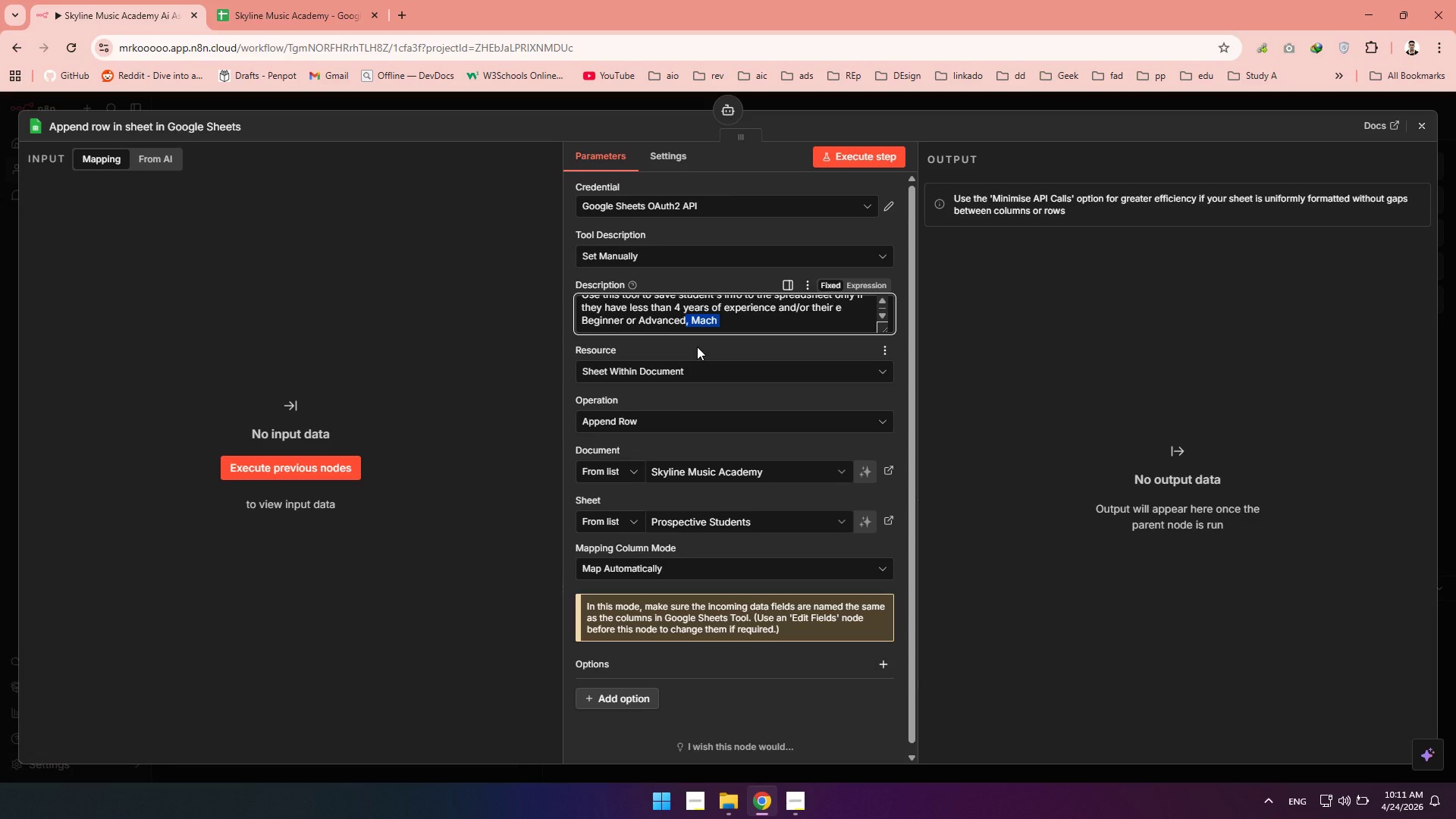 
key(Backspace)
 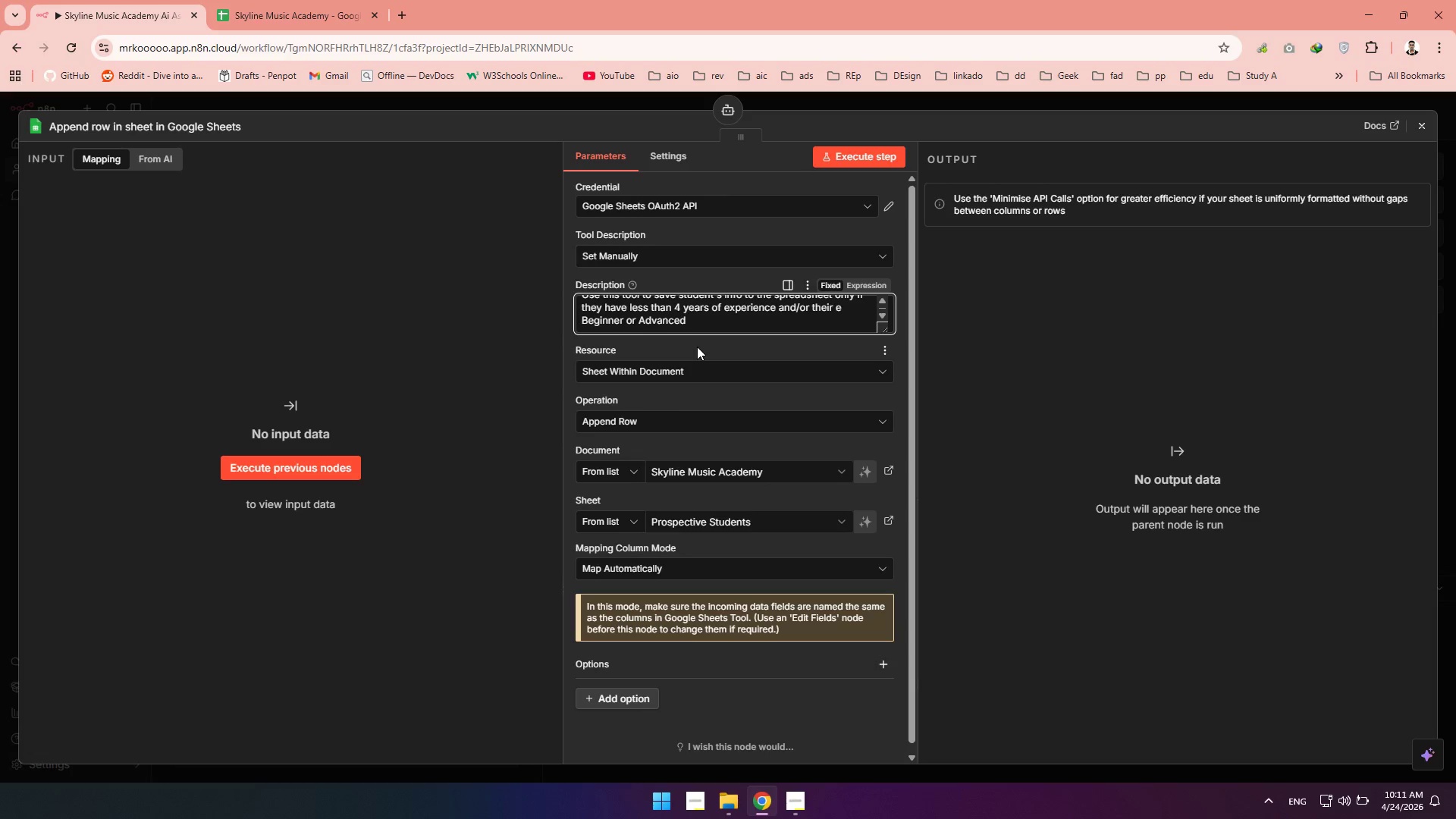 
key(Period)
 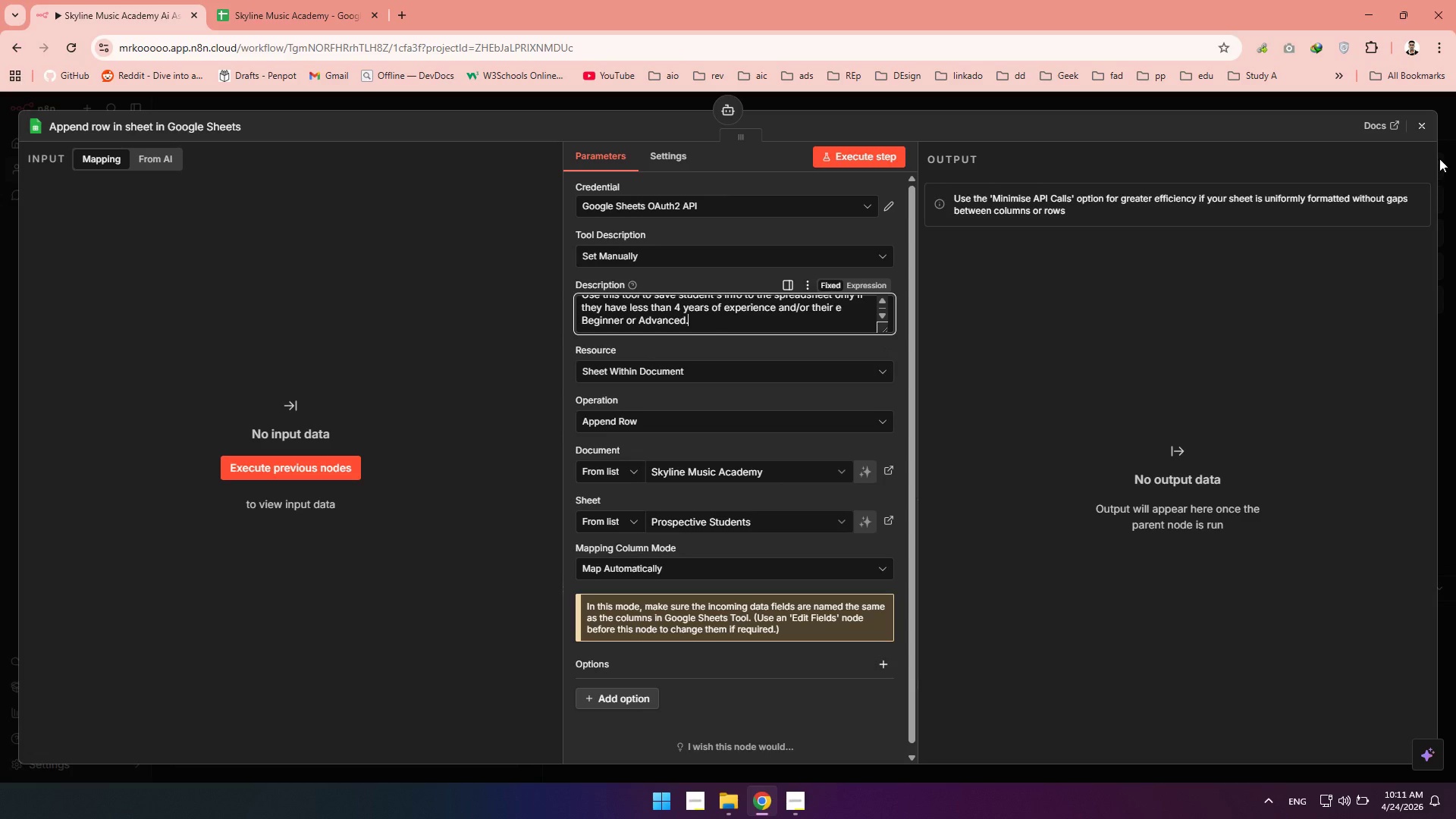 
left_click([1427, 130])
 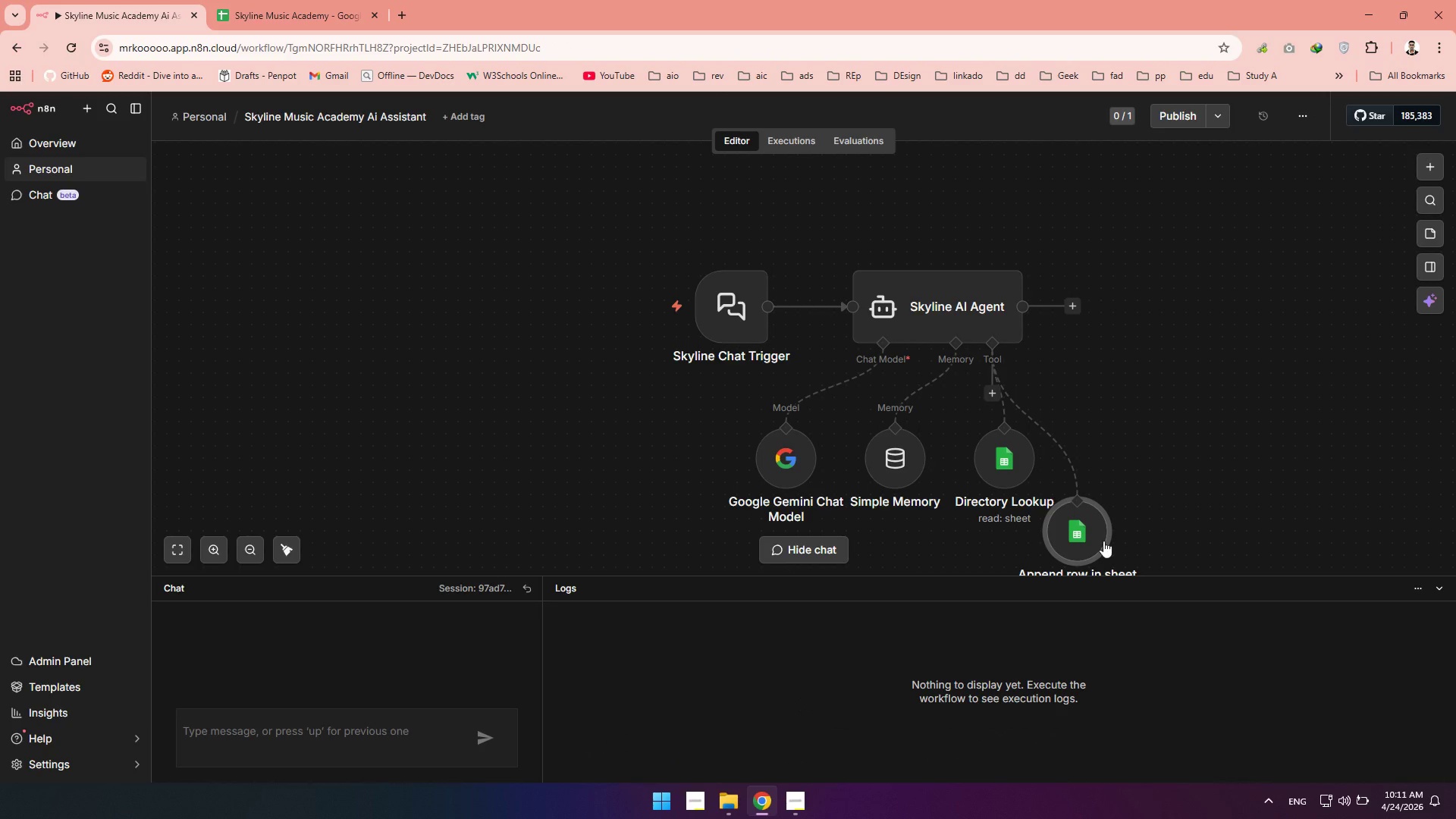 
left_click_drag(start_coordinate=[1082, 535], to_coordinate=[1116, 460])
 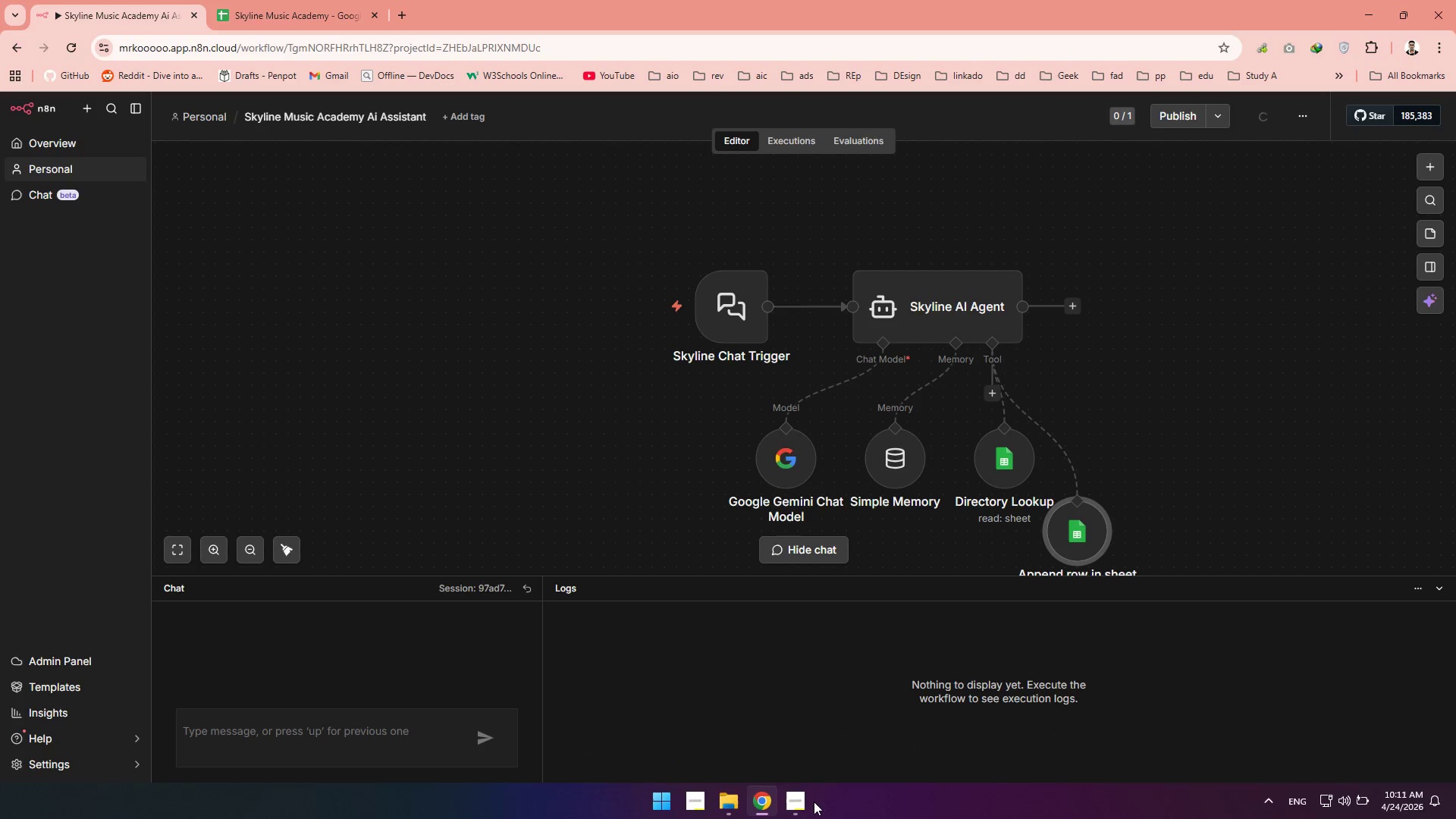 
left_click([808, 802])